 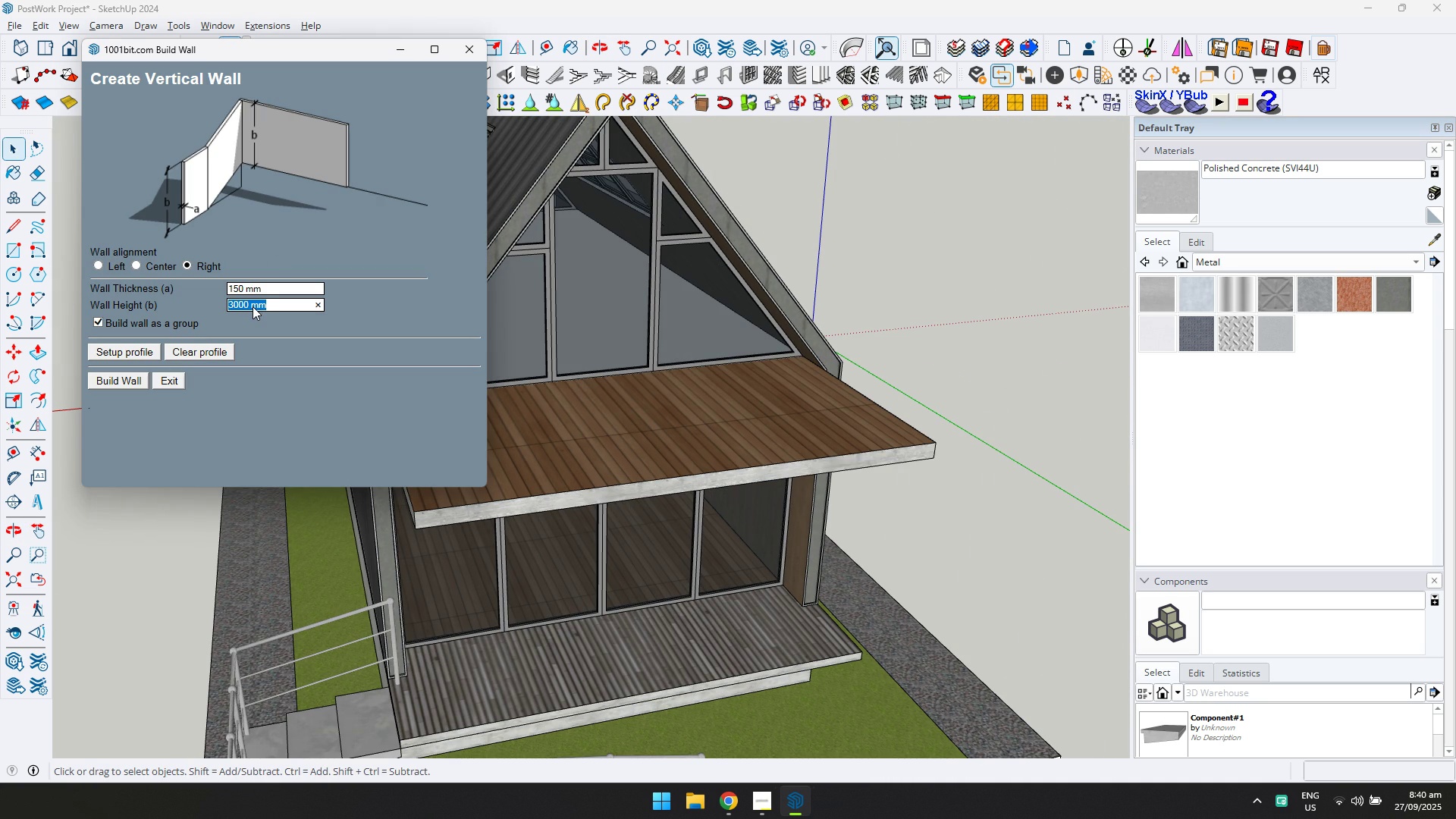 
type(200)
 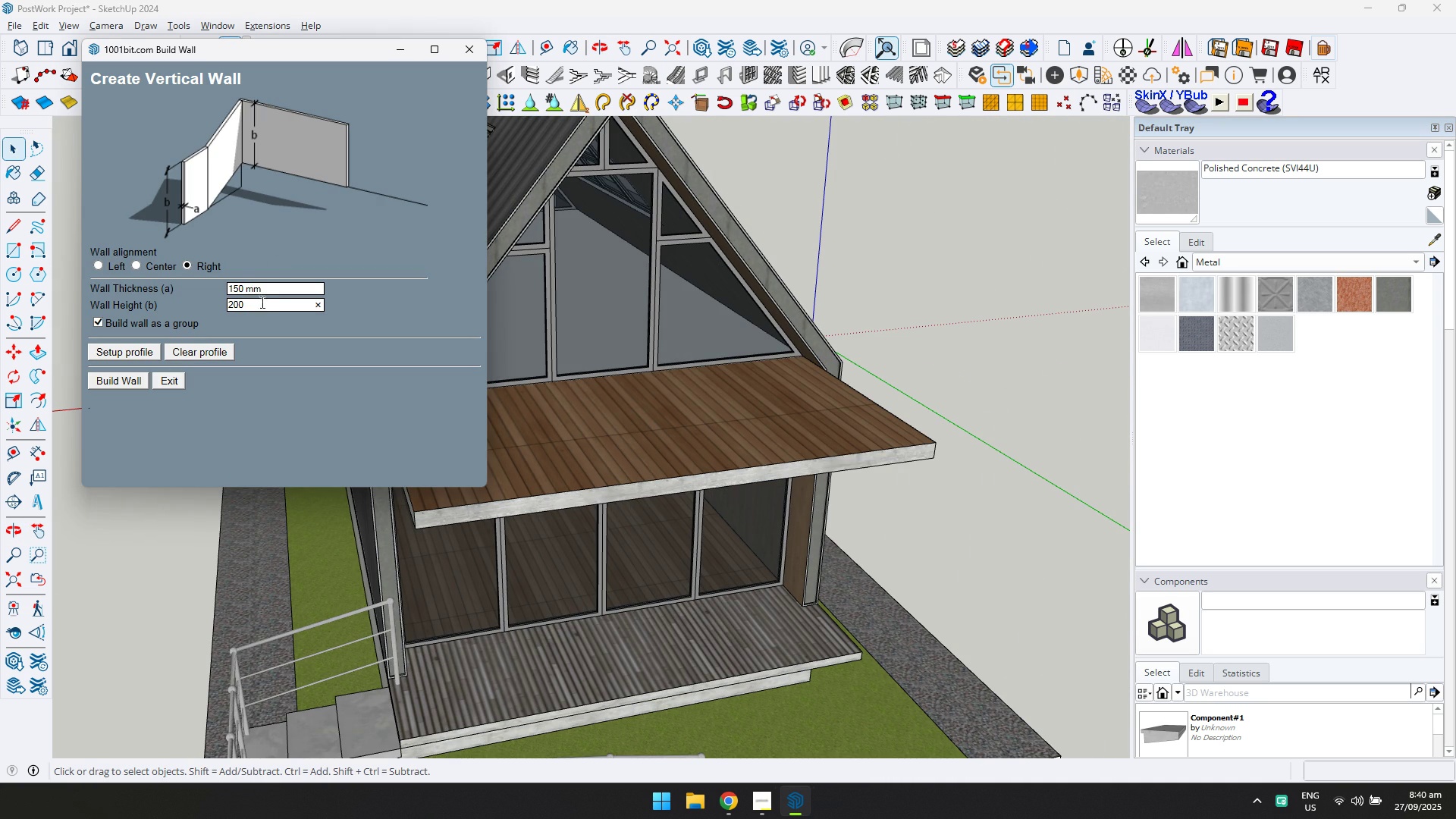 
left_click([262, 294])
 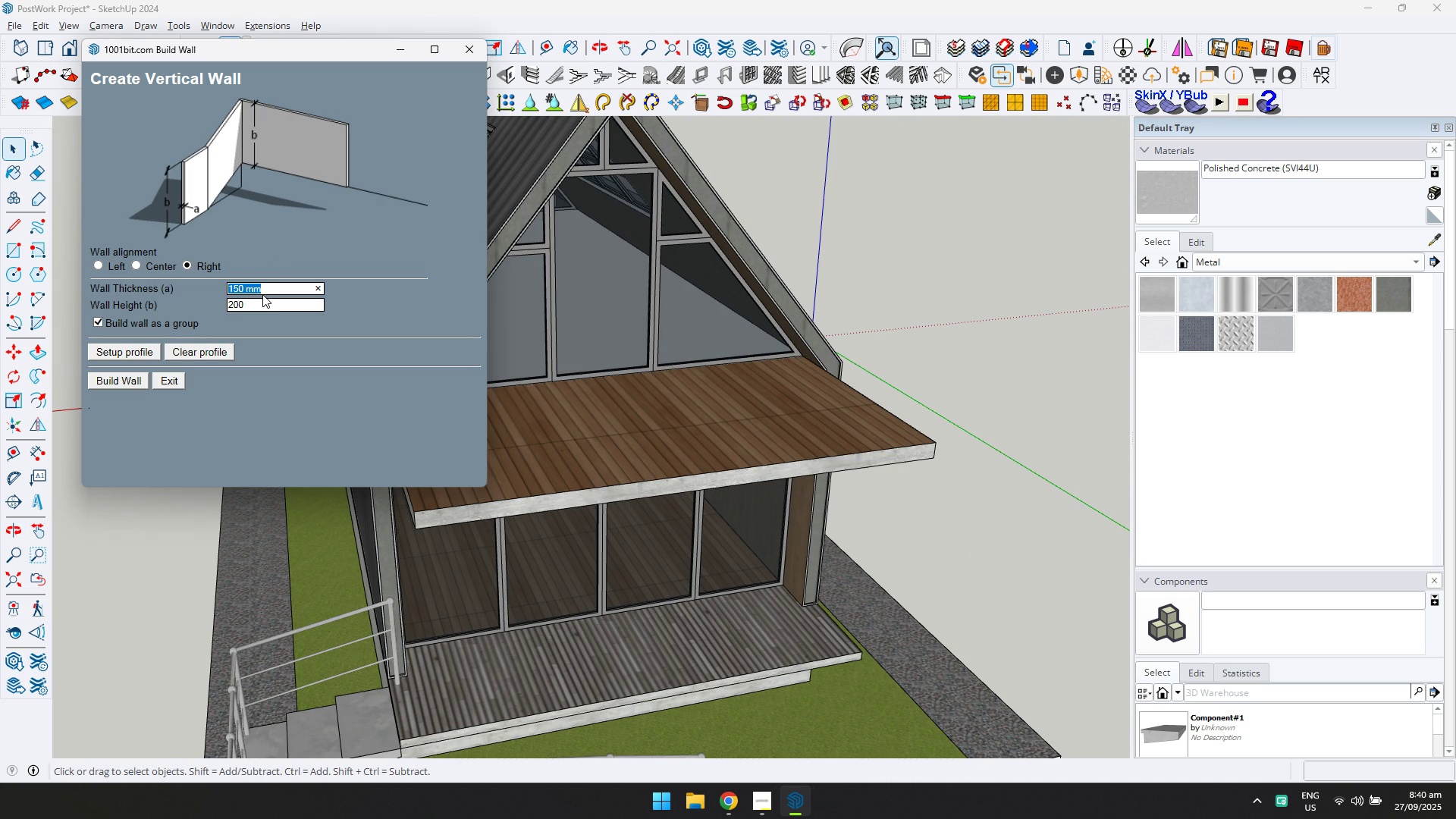 
key(Control+ControlLeft)
 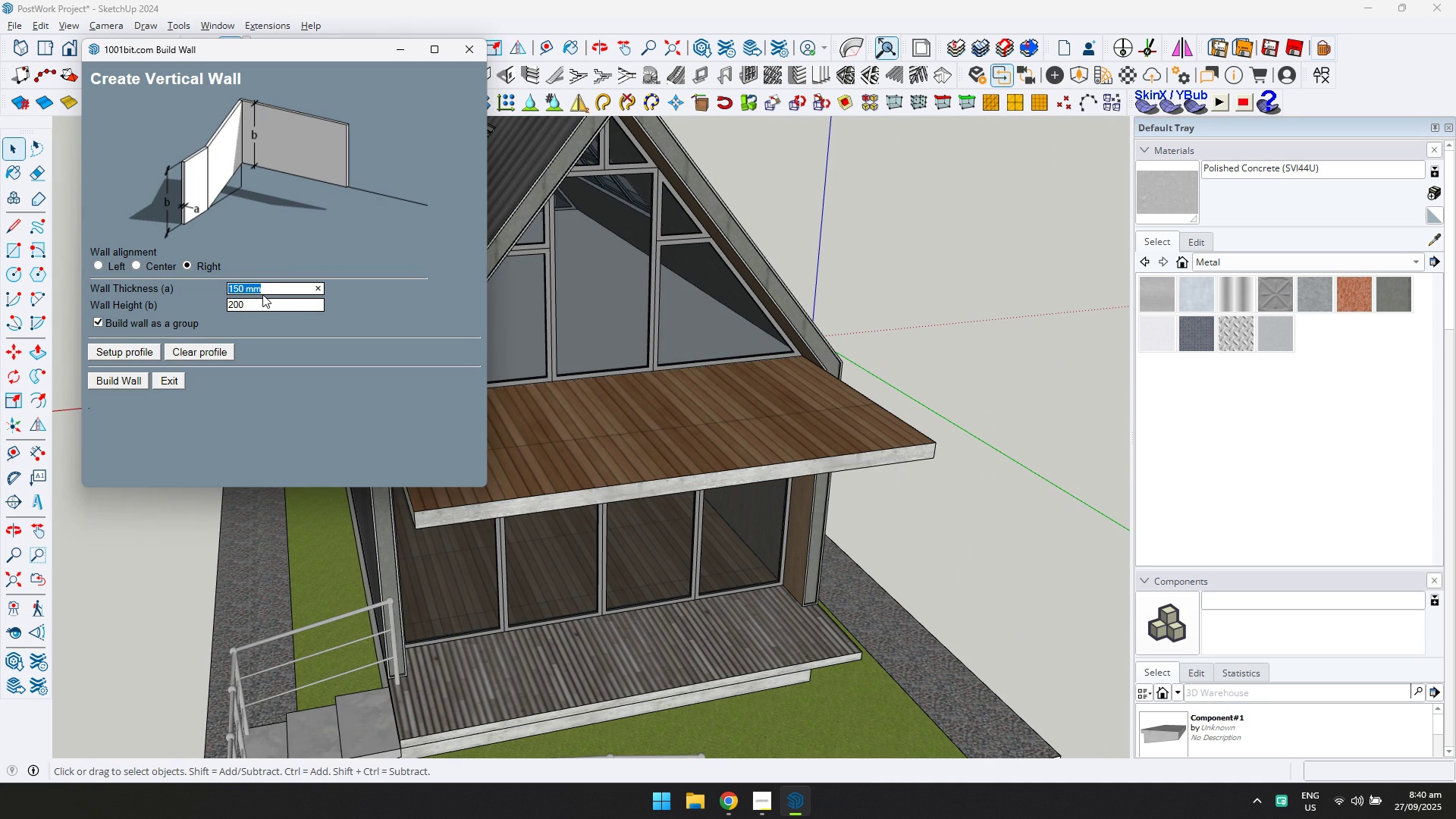 
type(100)
 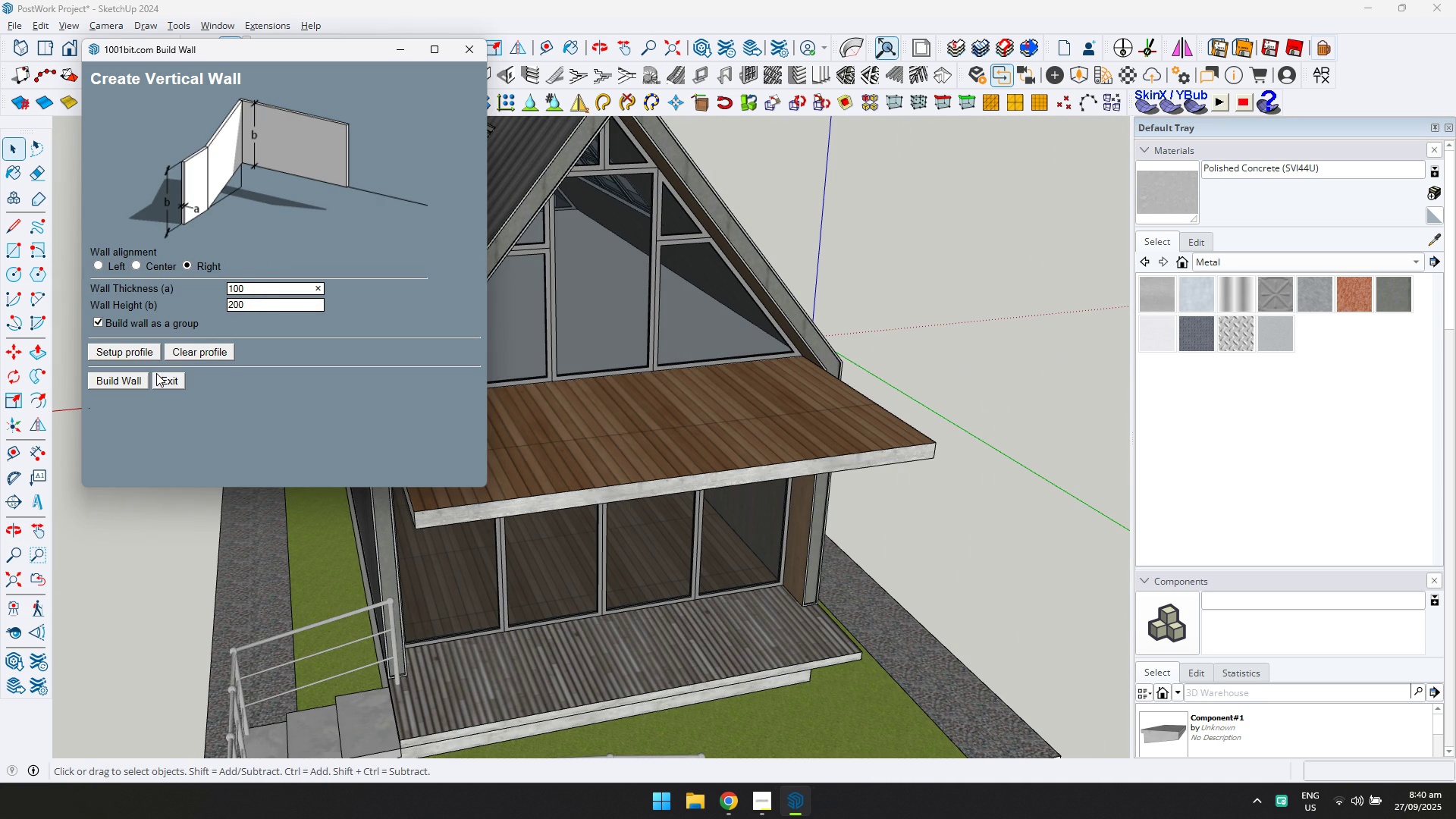 
left_click([135, 379])
 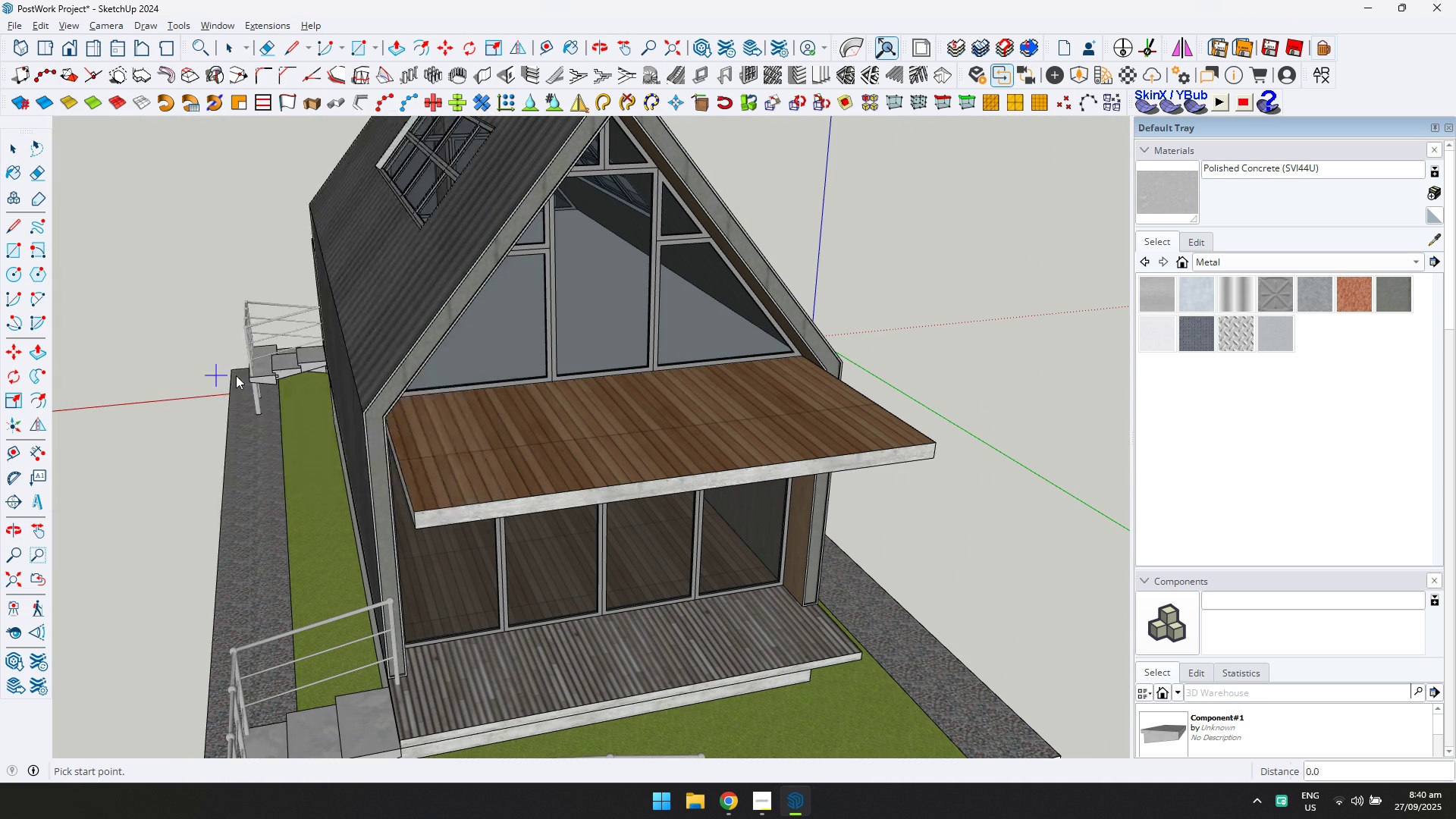 
scroll: coordinate [785, 537], scroll_direction: down, amount: 9.0